 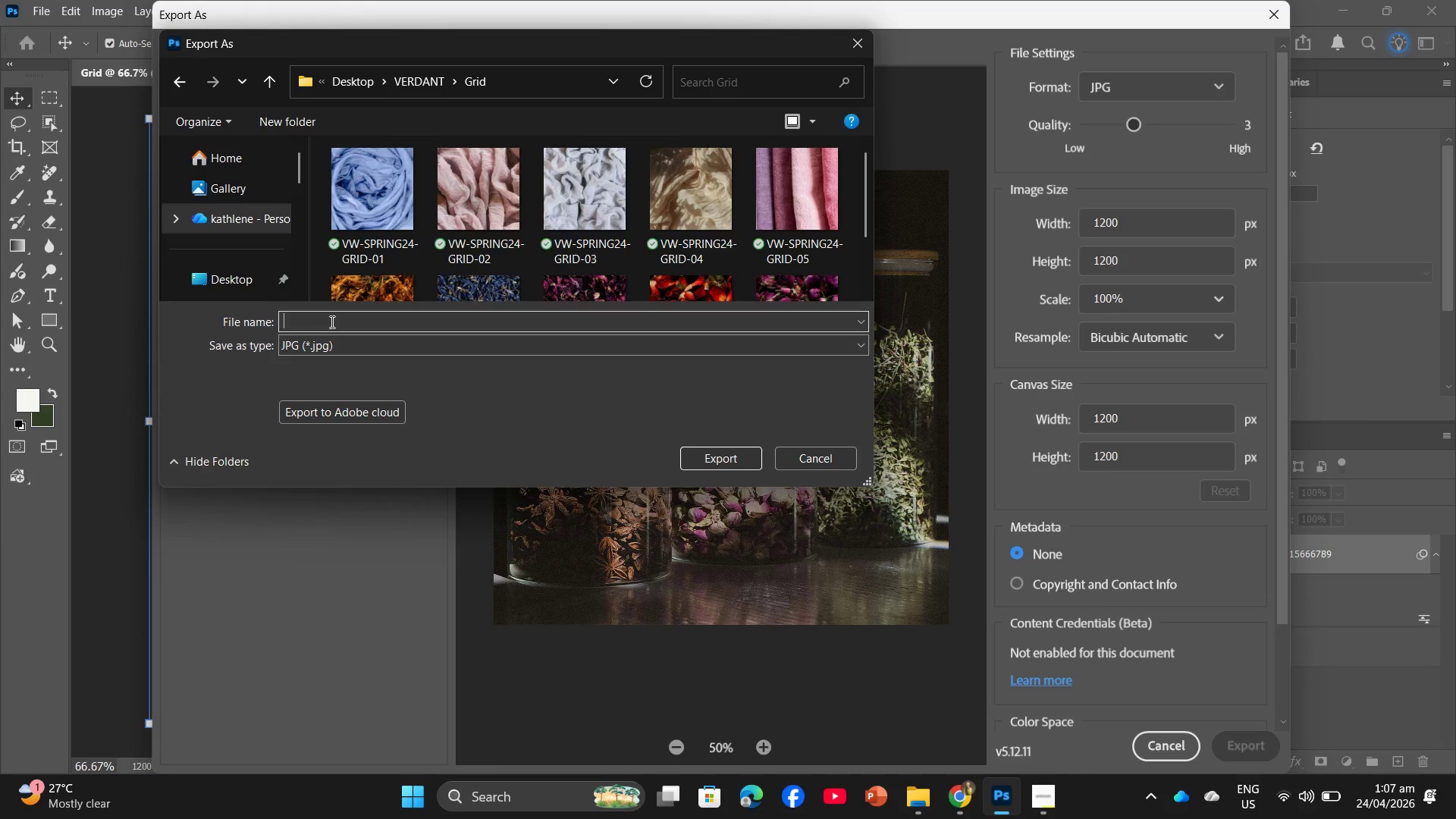 
key(Control+V)
 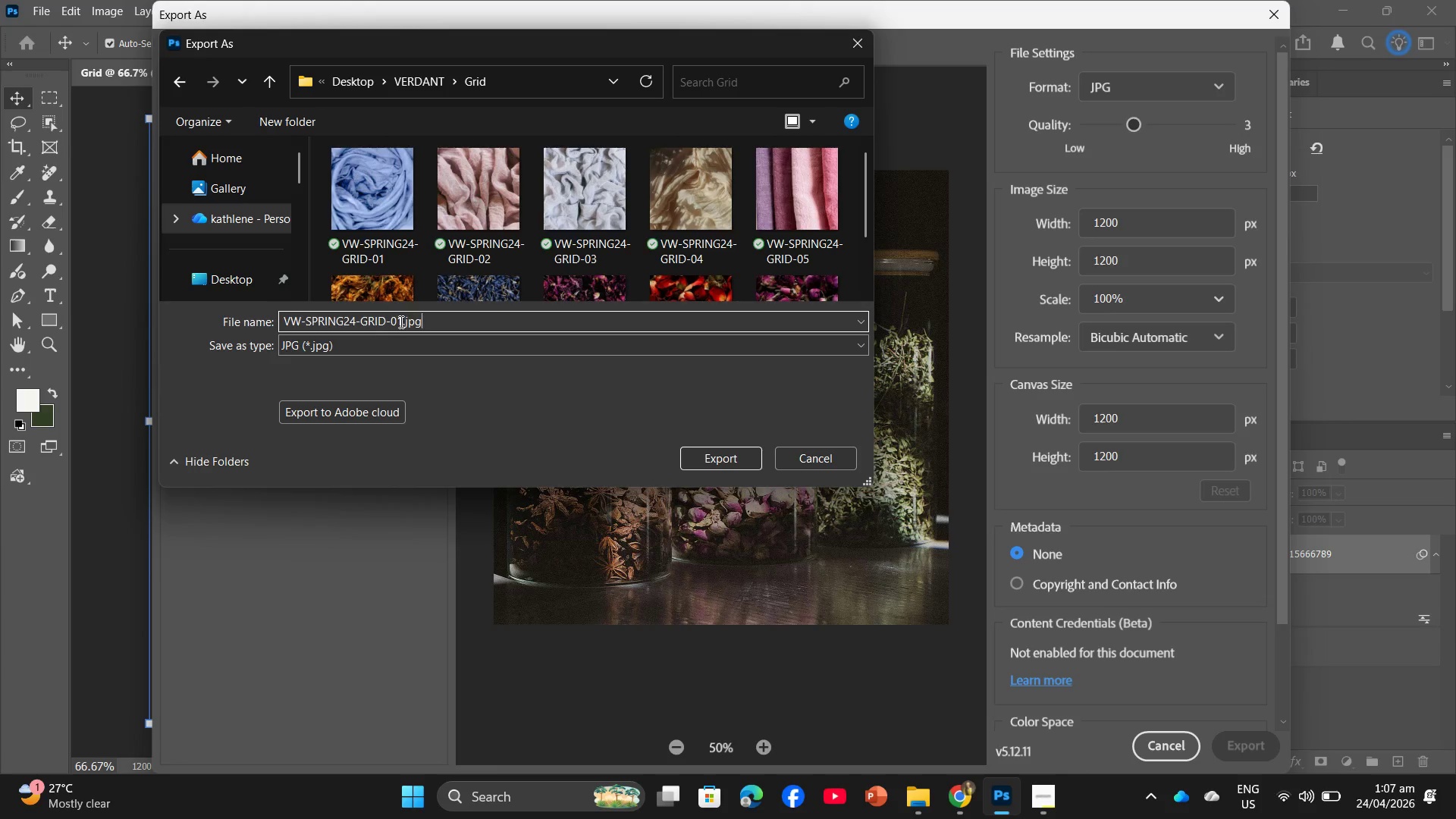 
left_click_drag(start_coordinate=[402, 321], to_coordinate=[392, 316])
 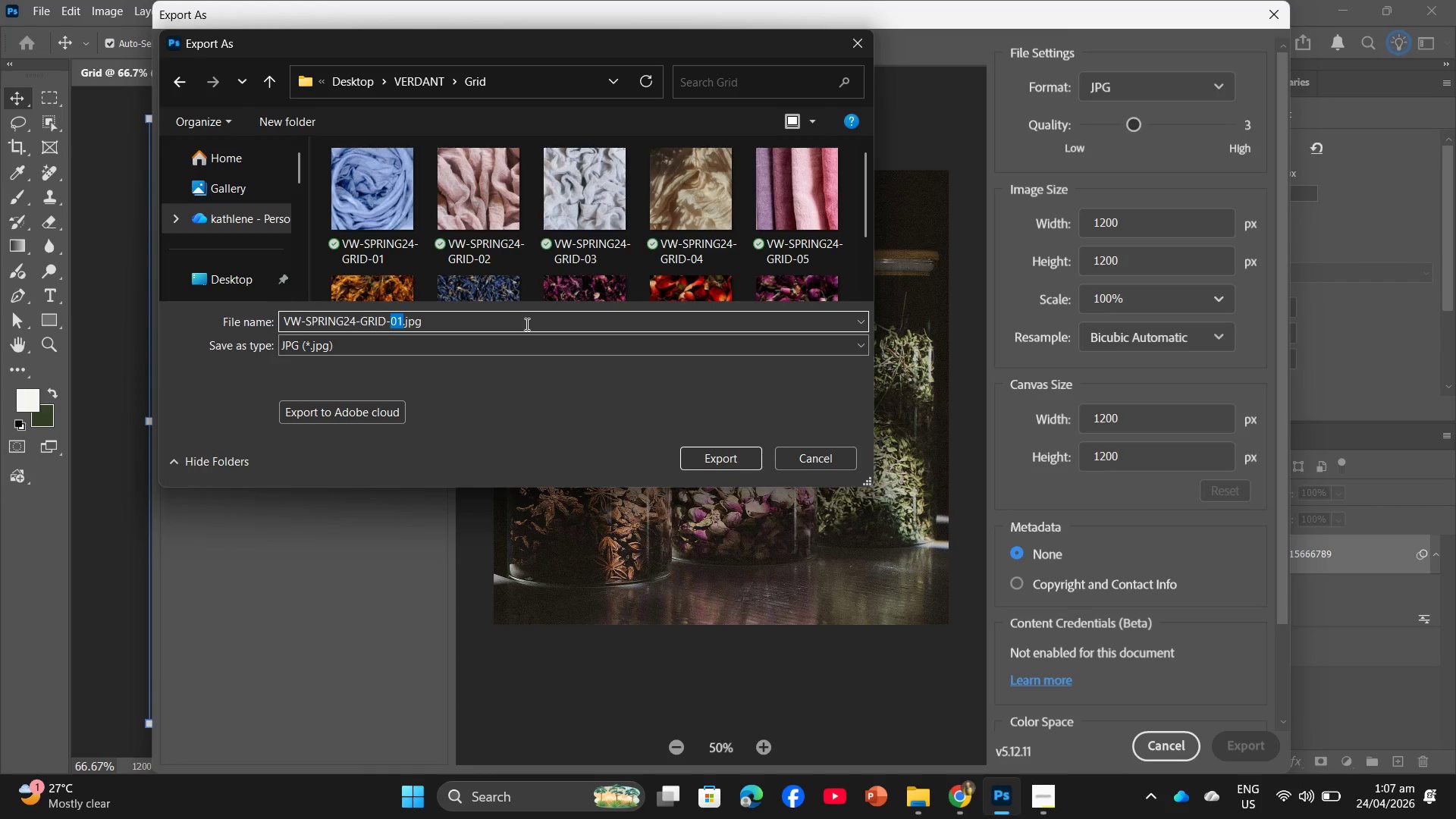 
type(11)
 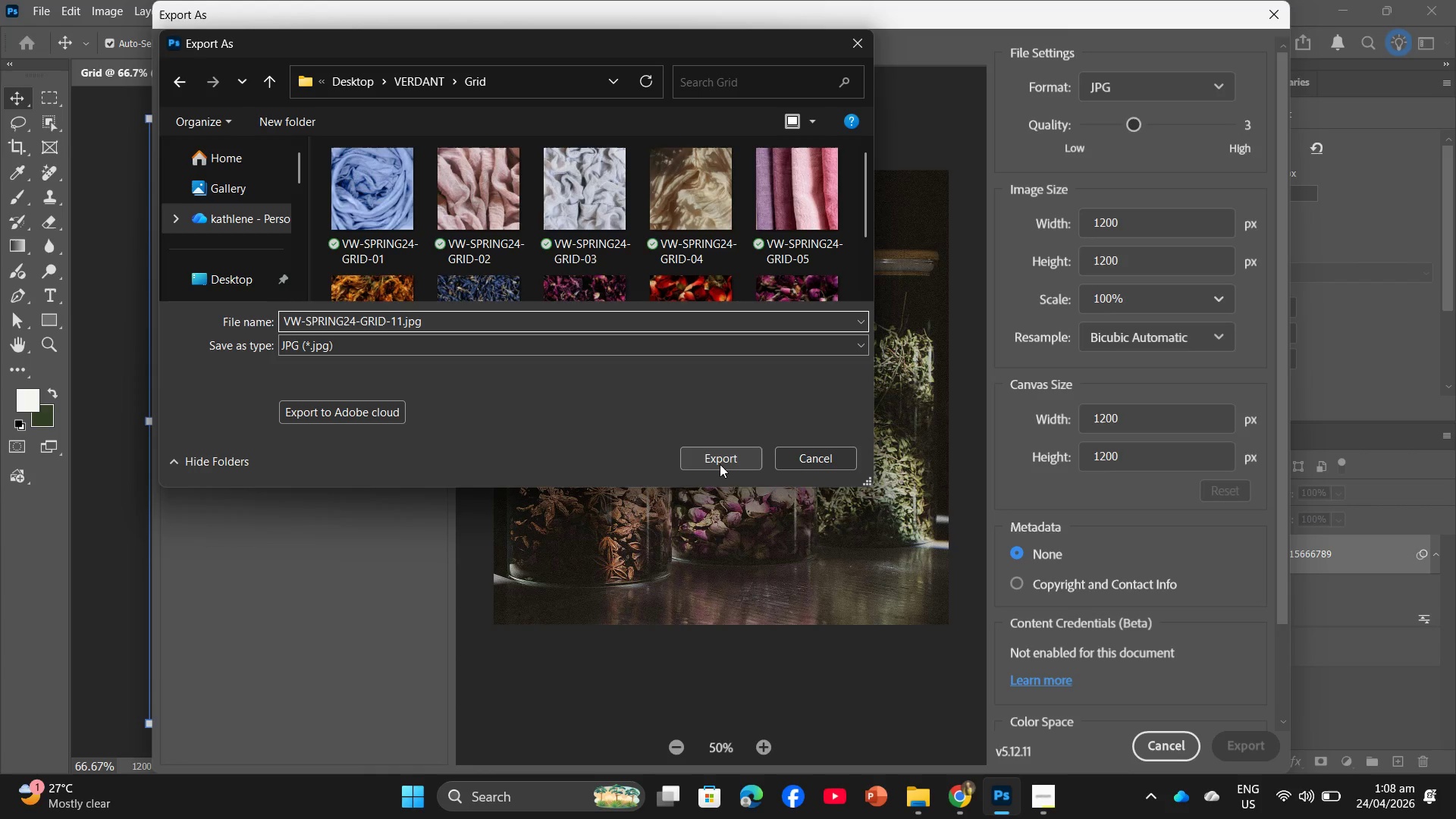 
wait(5.72)
 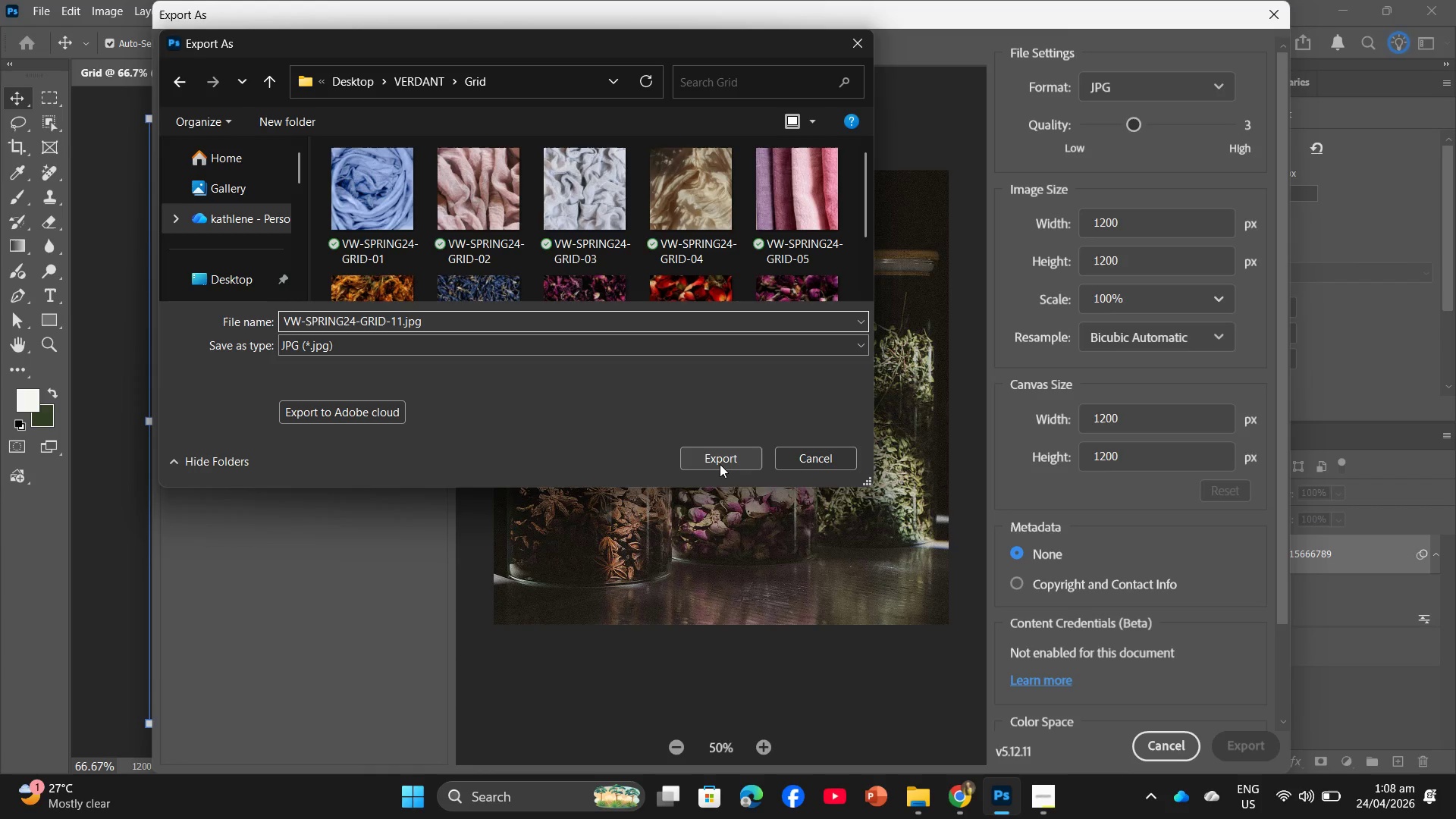 
left_click([720, 460])
 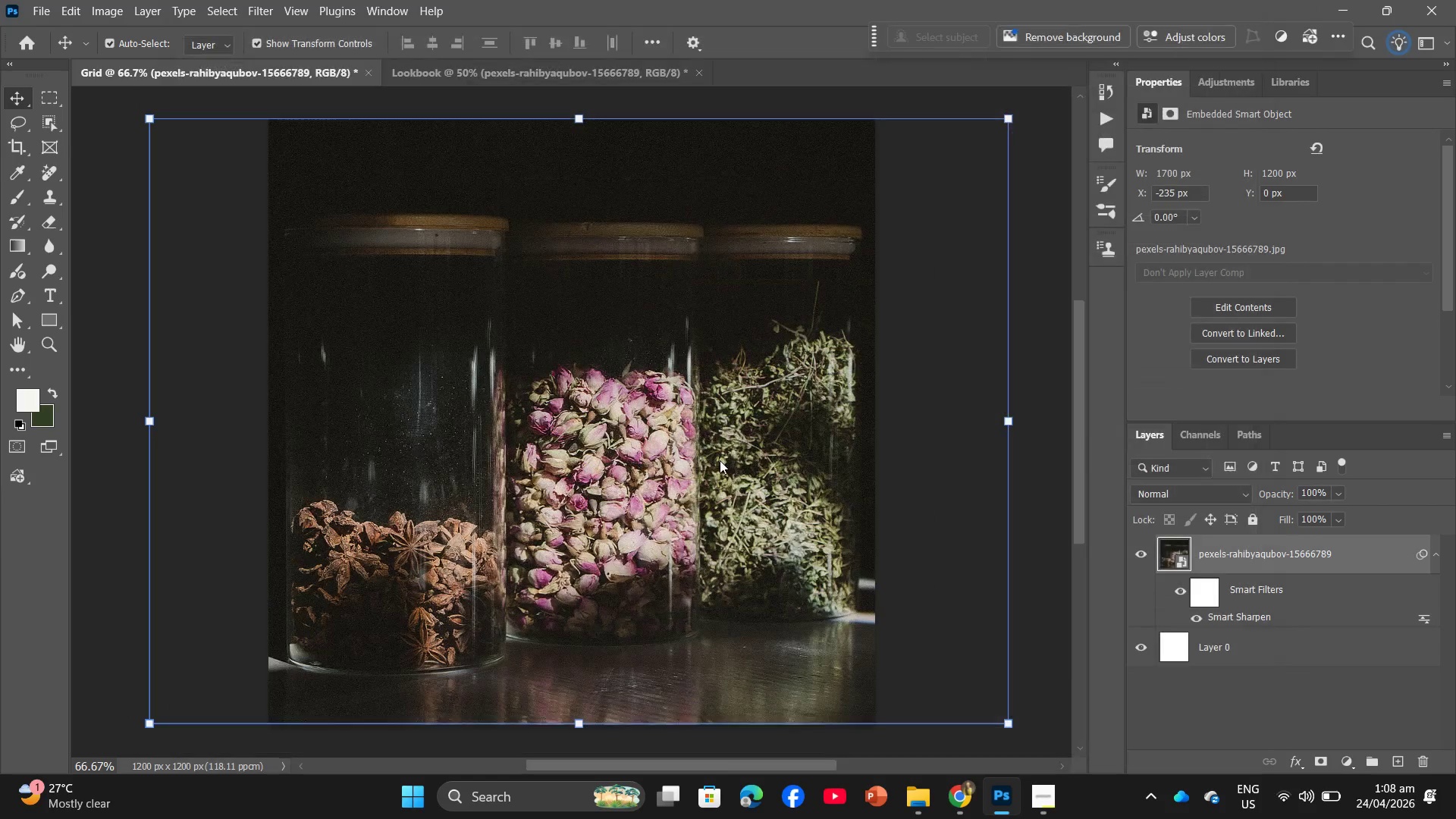 
left_click([591, 72])
 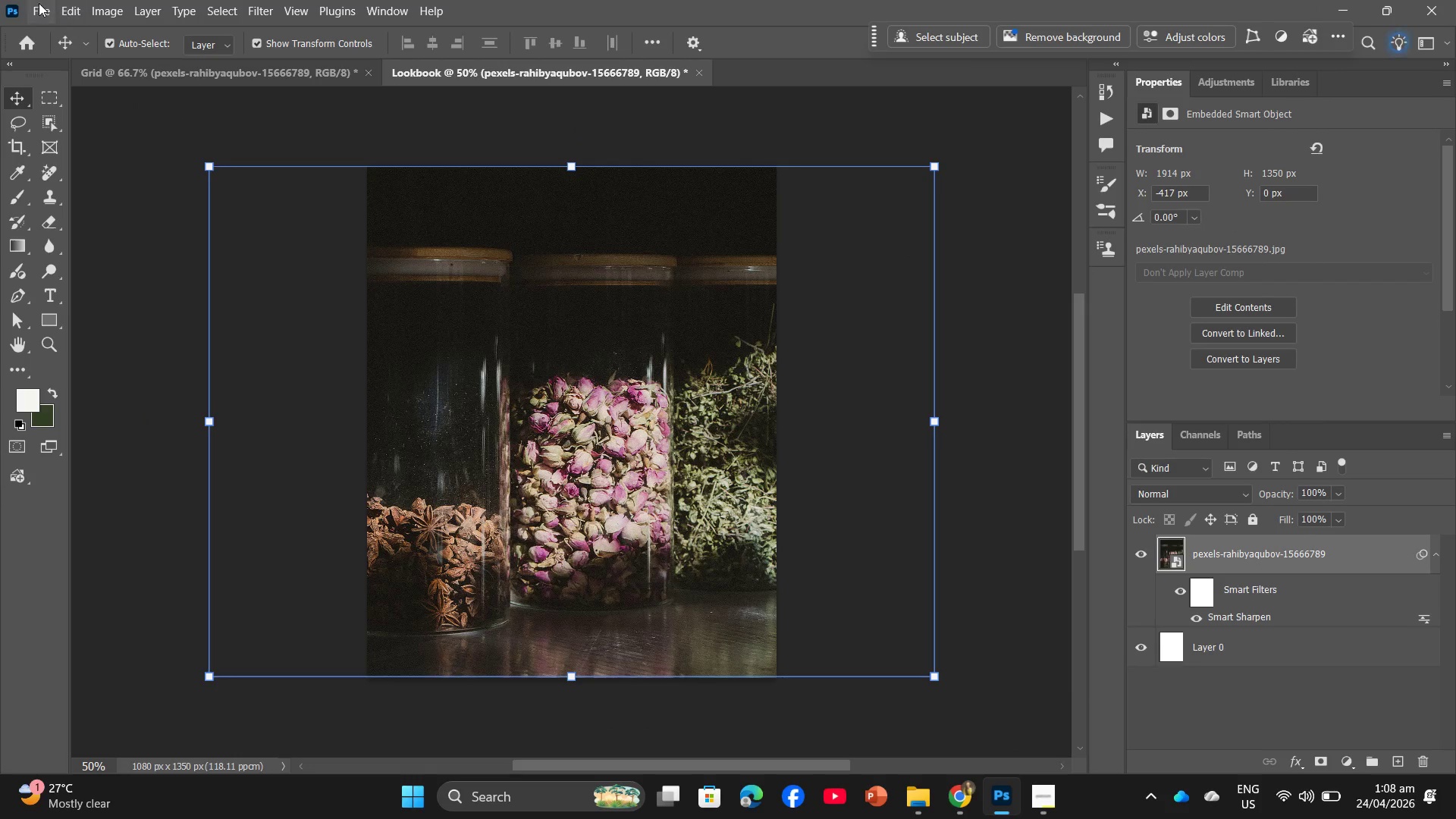 
left_click([39, 3])
 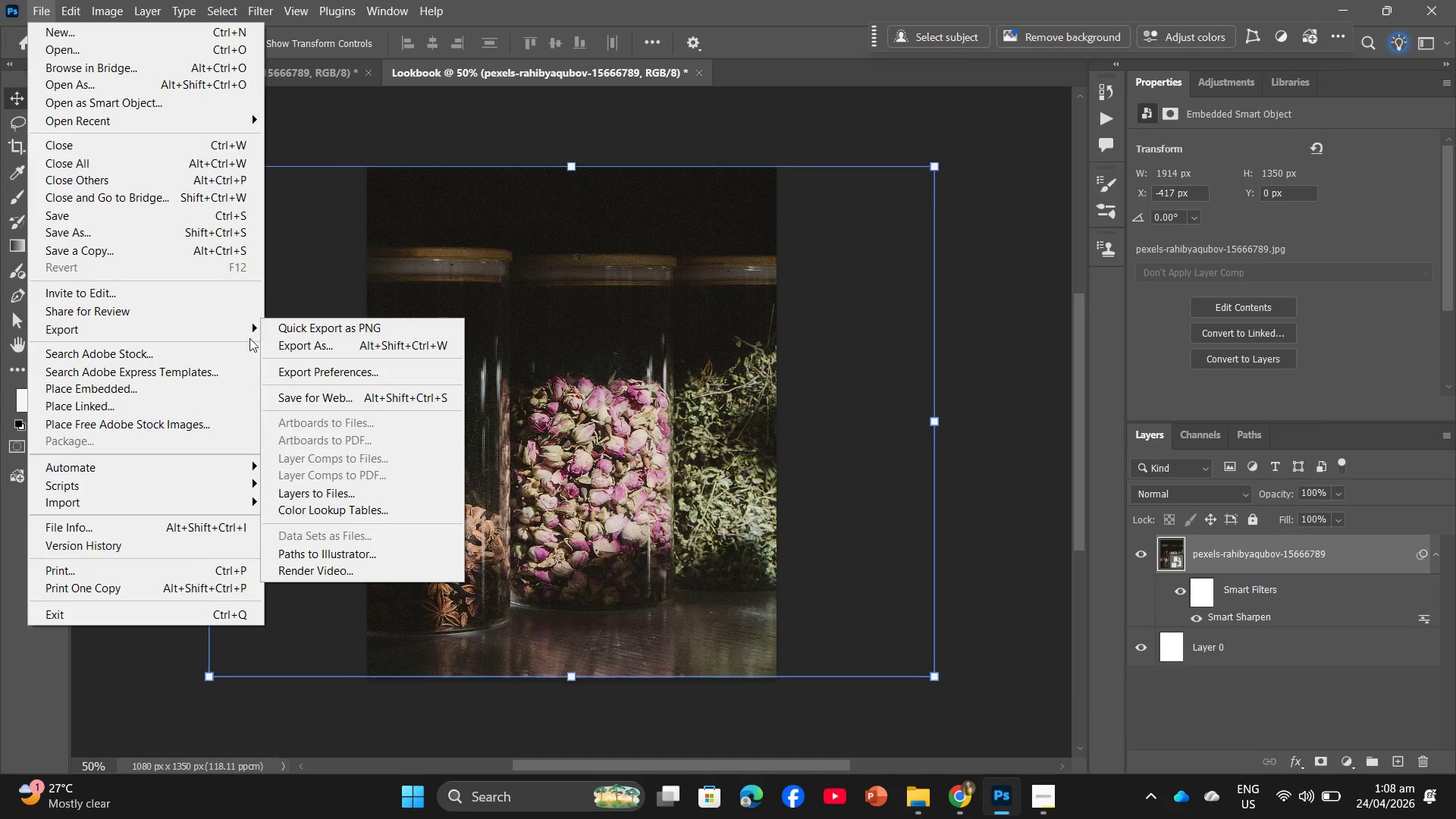 
left_click([322, 340])
 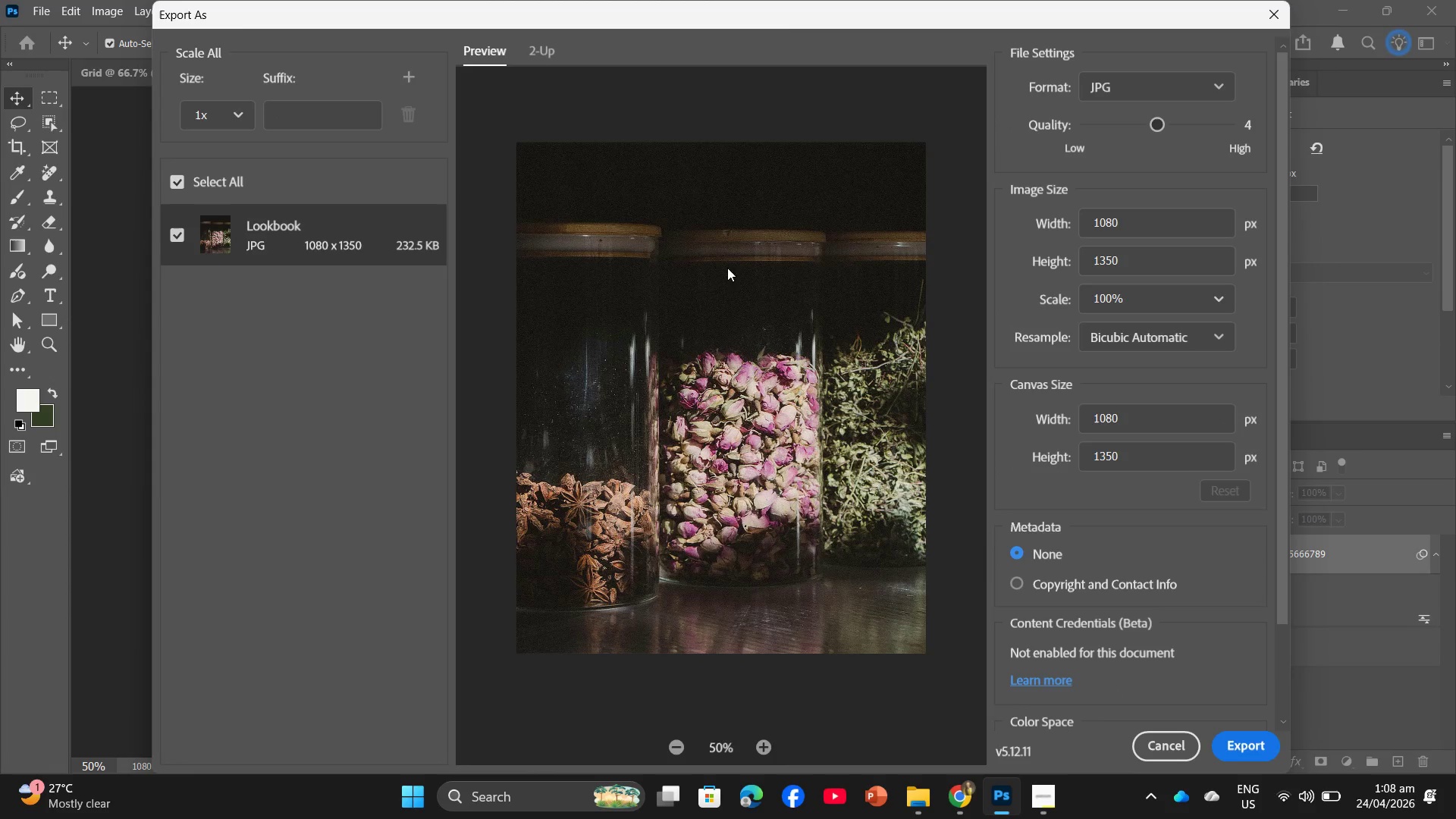 
left_click([1264, 748])
 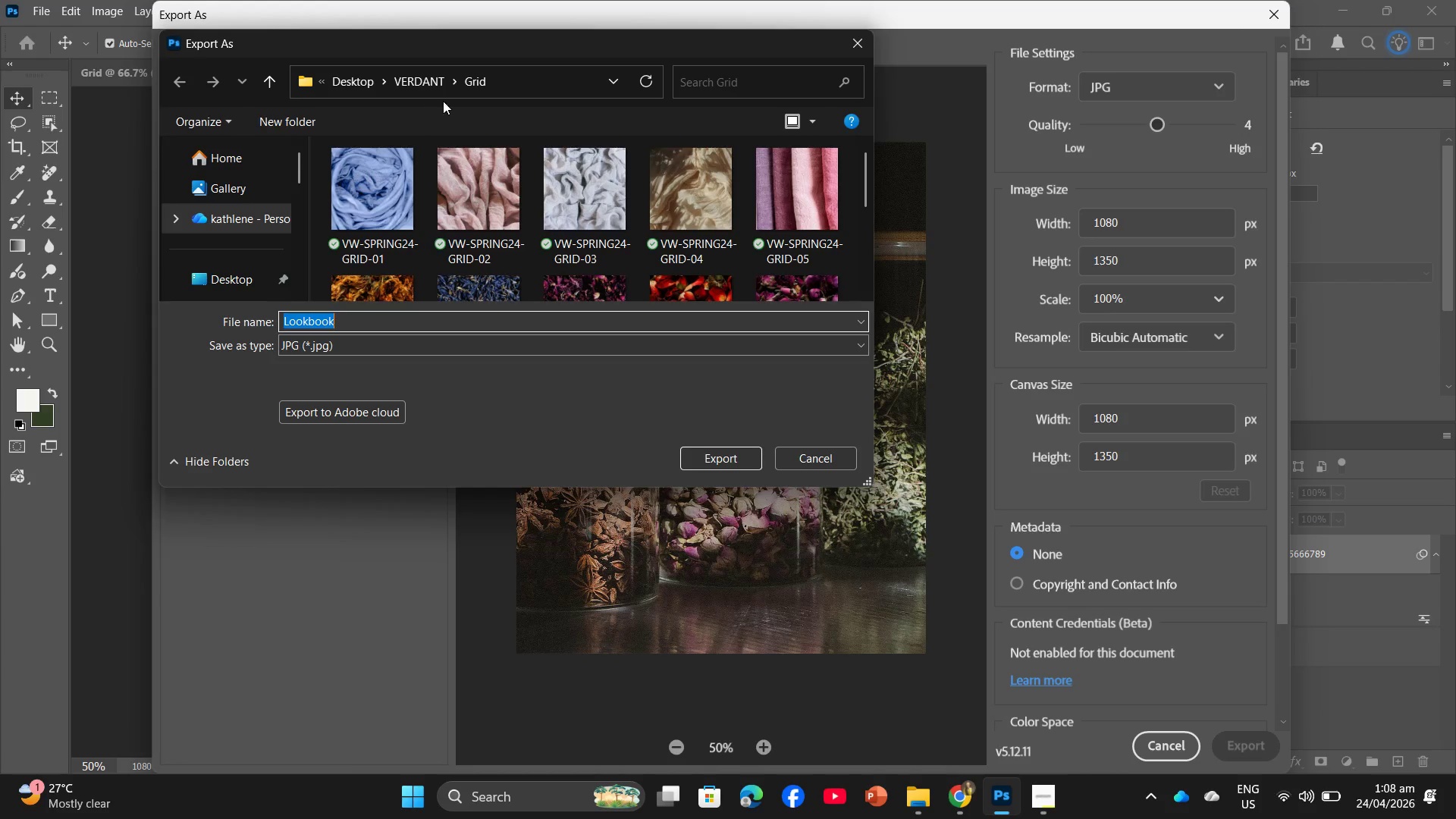 
left_click([435, 88])
 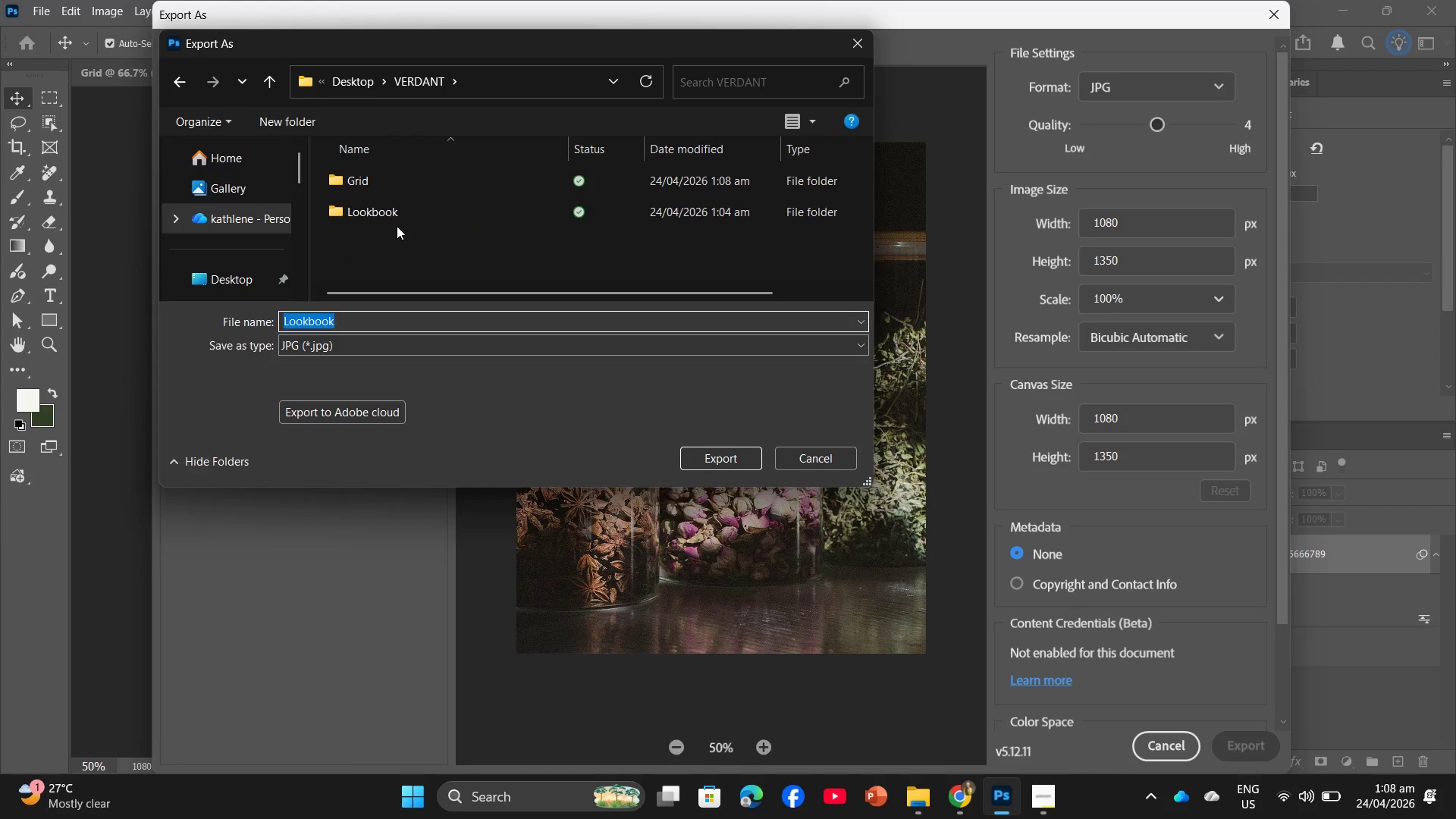 
double_click([403, 211])
 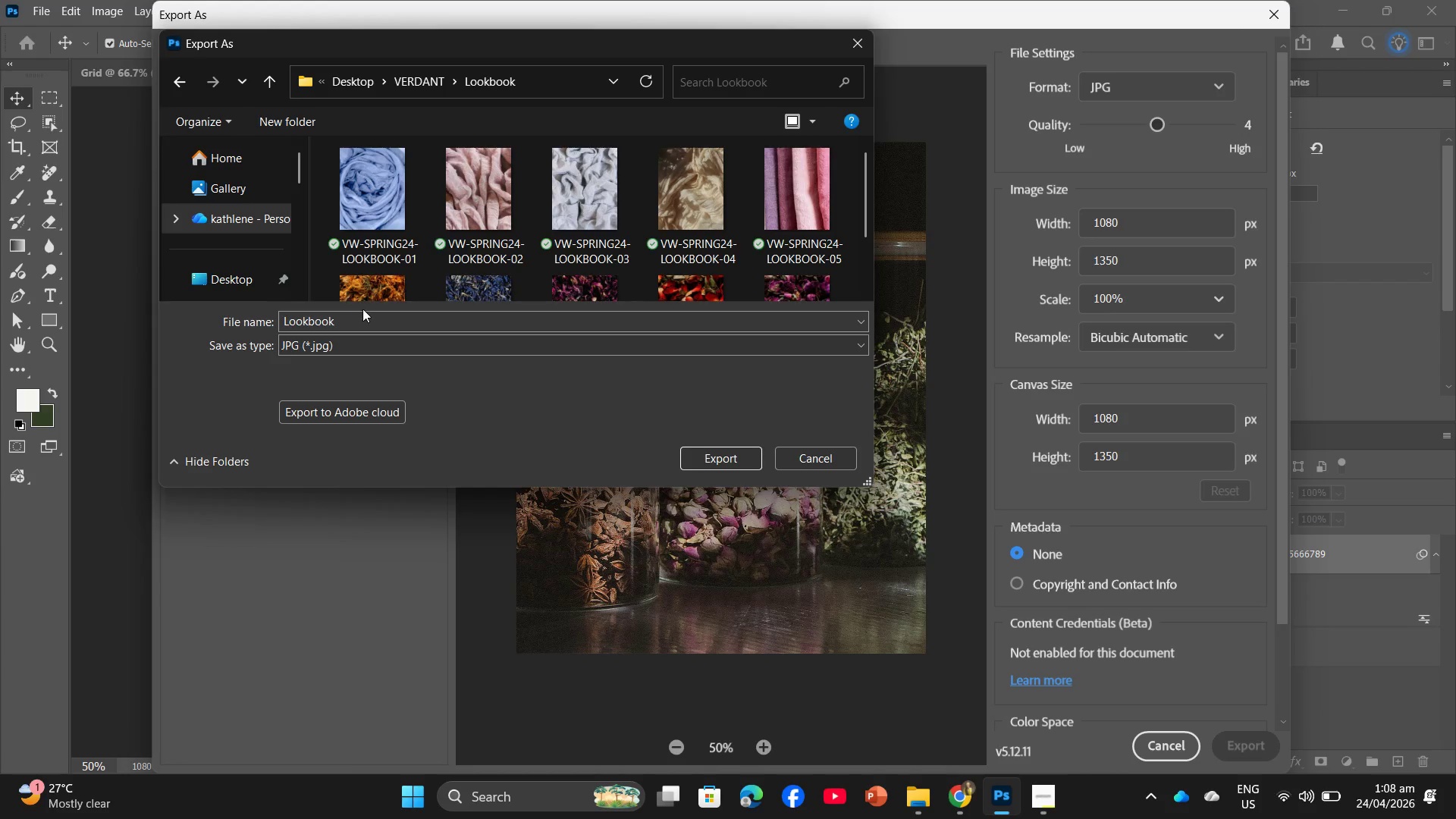 
left_click([356, 318])
 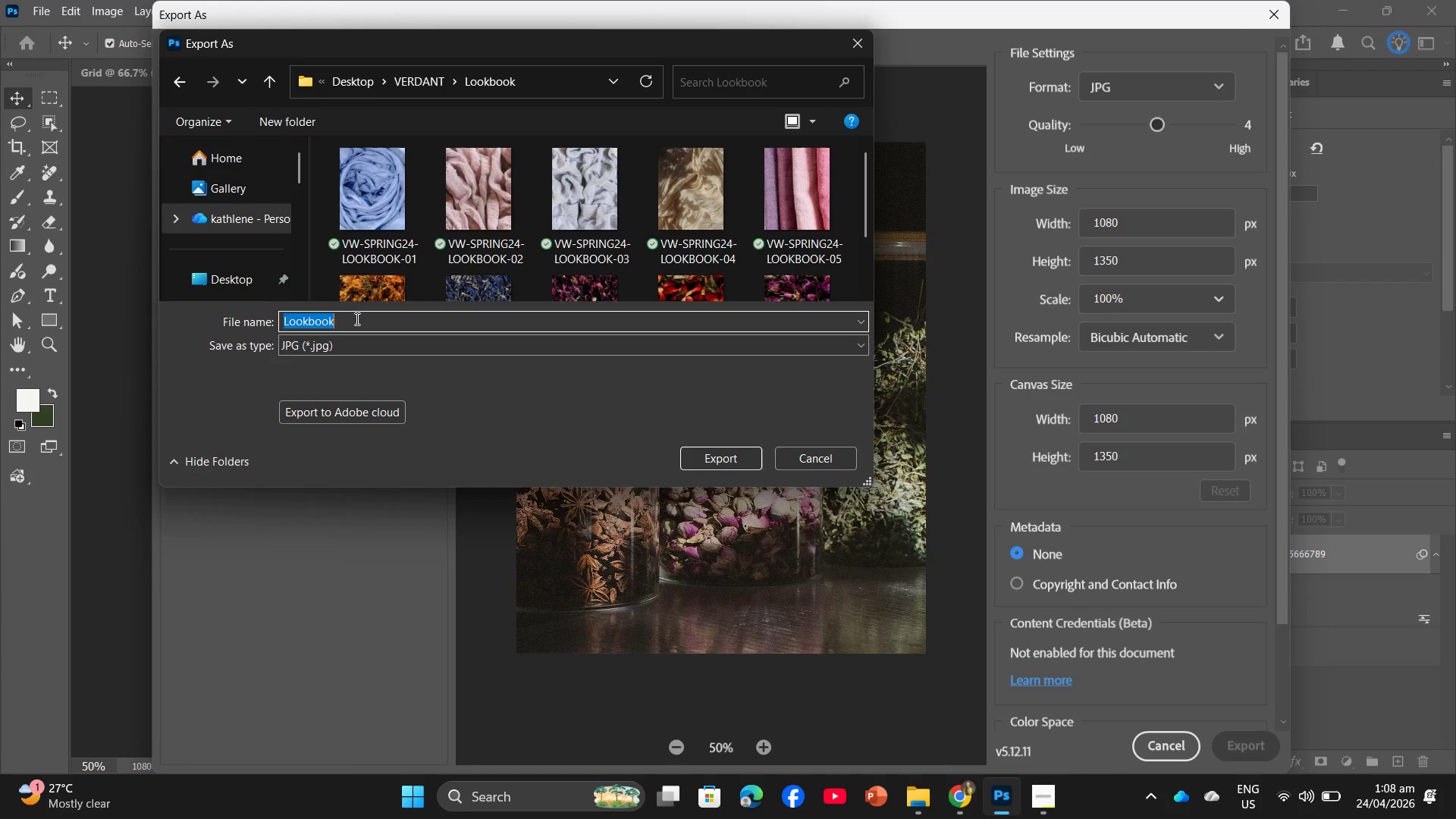 
key(Control+V)
 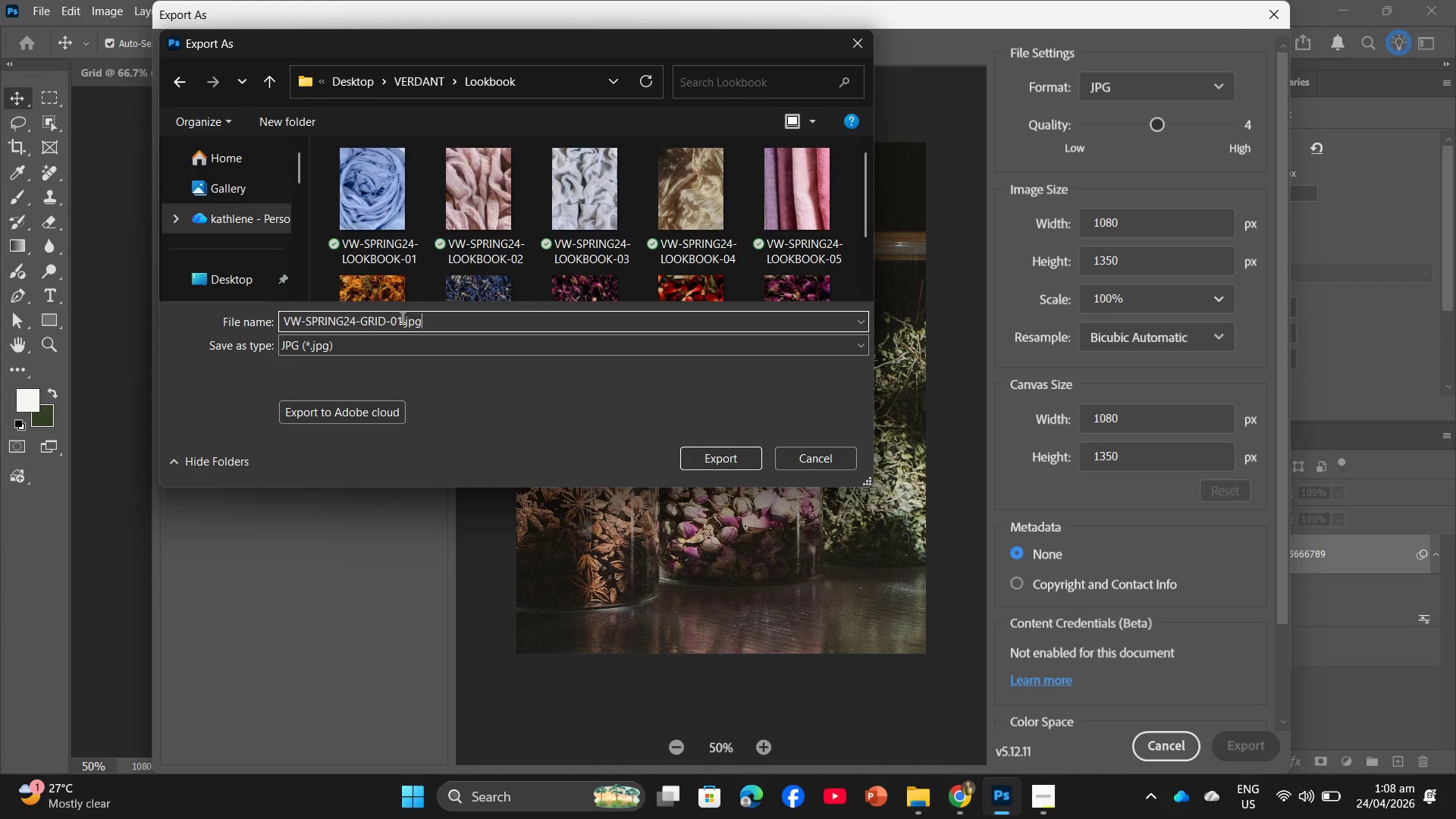 
left_click_drag(start_coordinate=[401, 317], to_coordinate=[391, 313])
 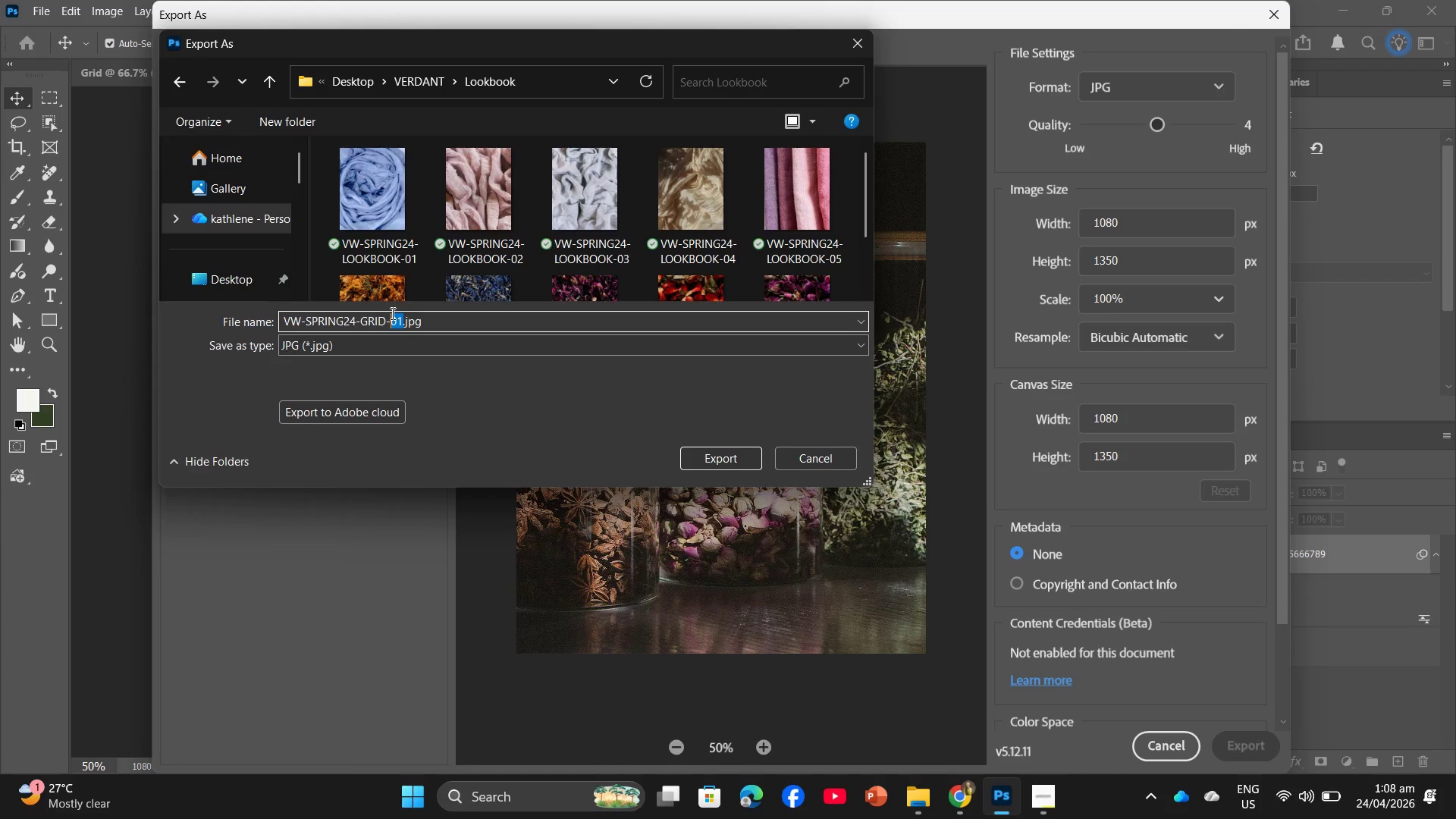 
type(11)
 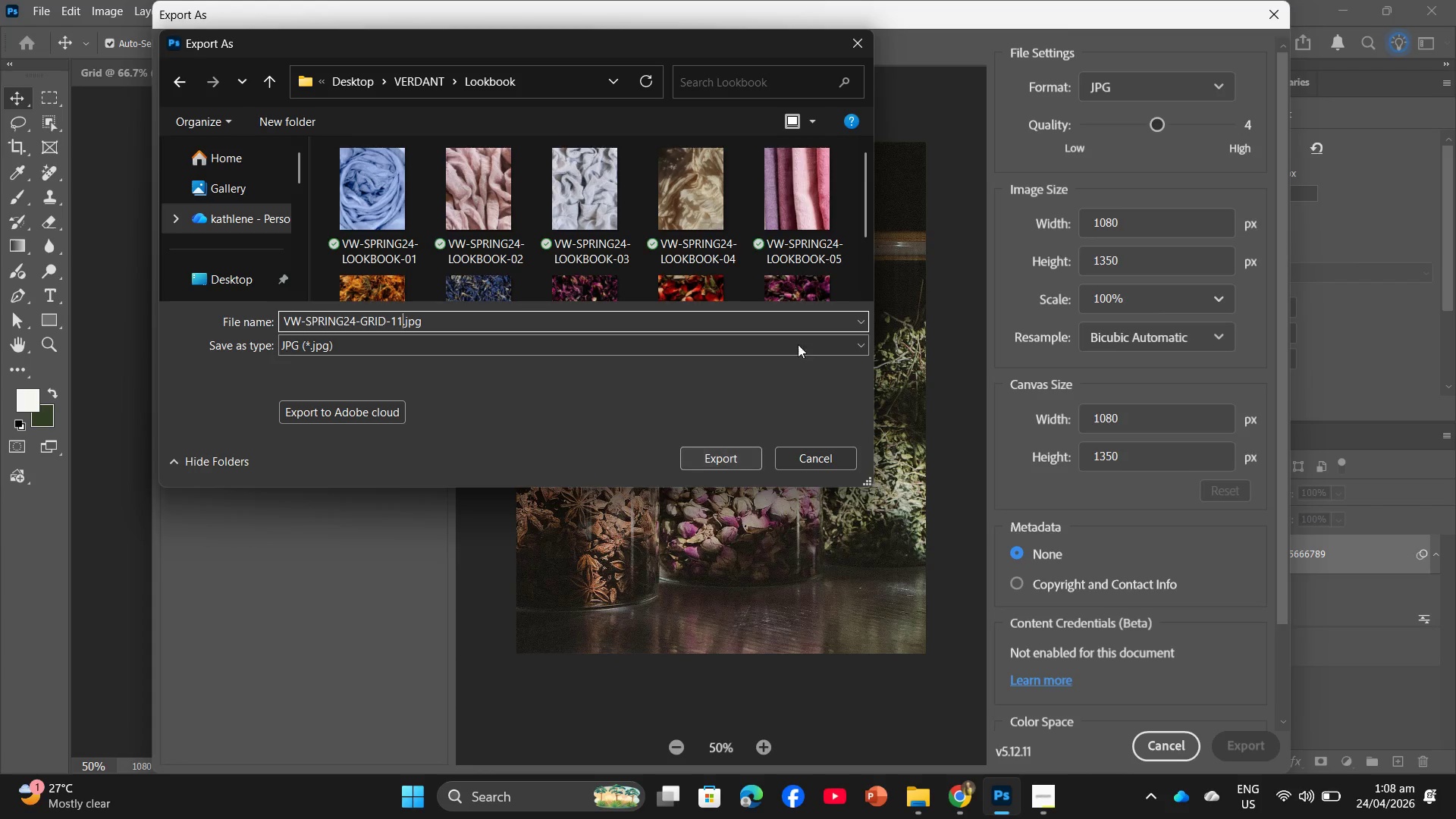 
left_click_drag(start_coordinate=[865, 196], to_coordinate=[860, 259])
 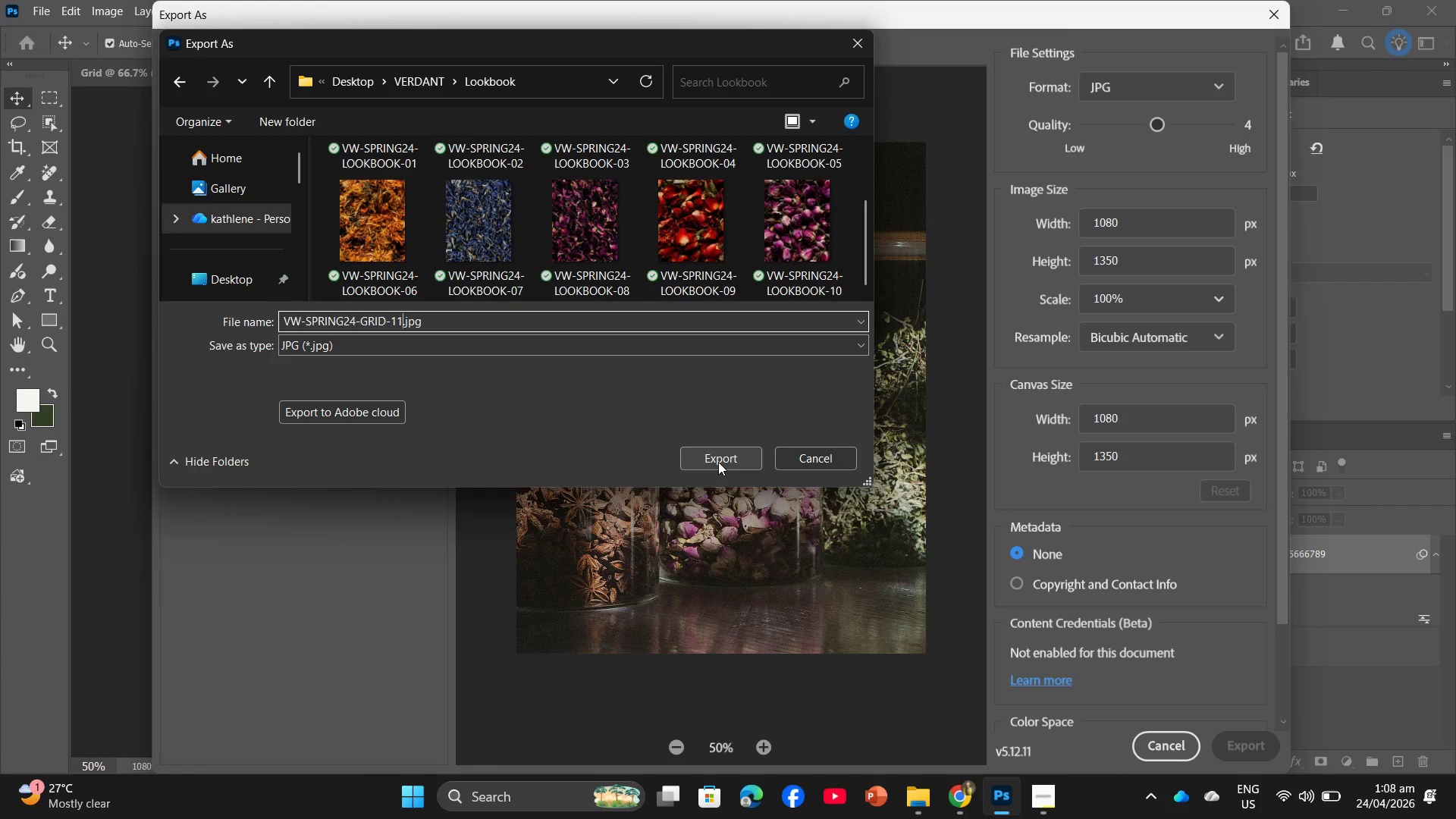 
left_click([718, 462])
 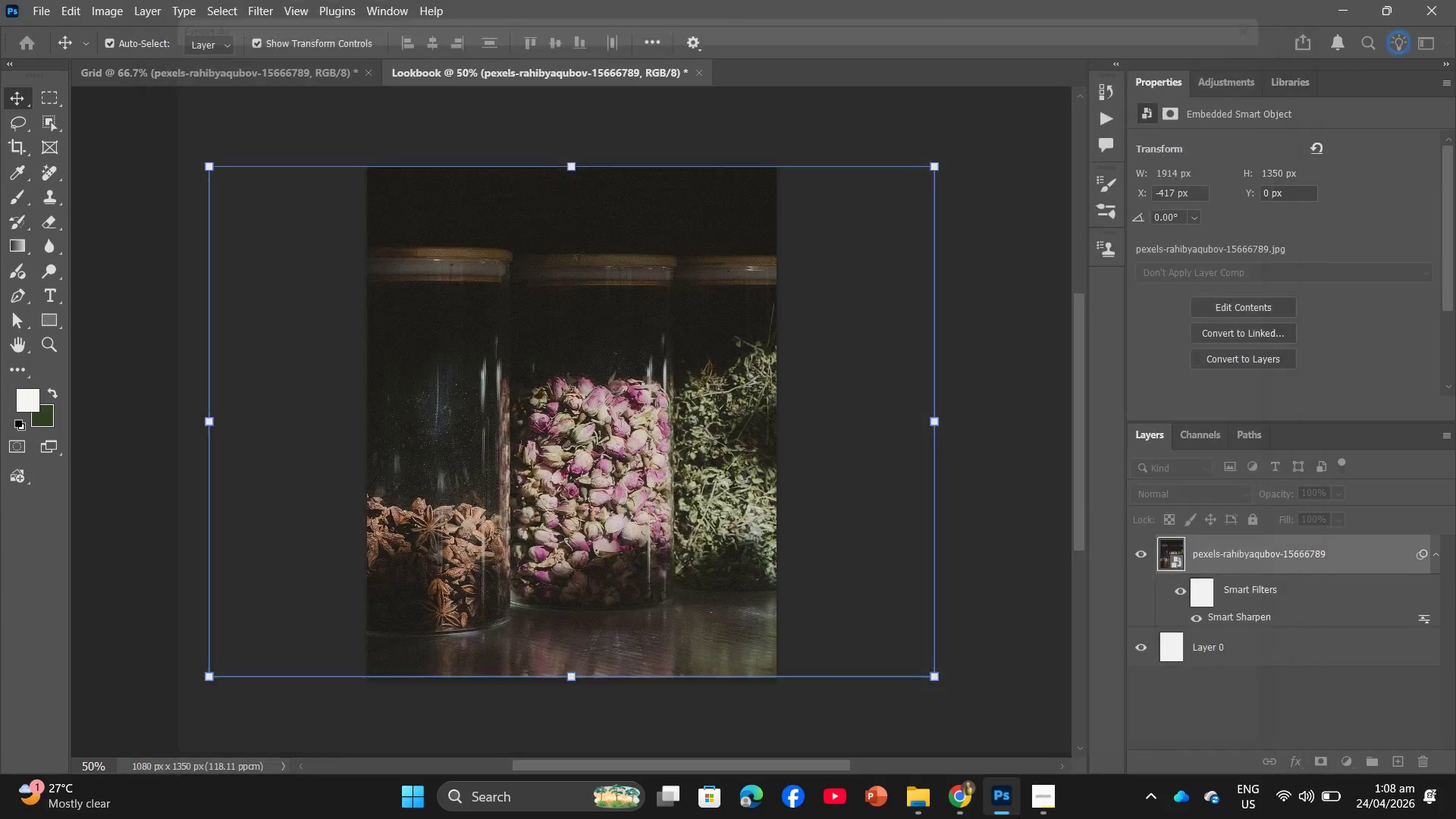 
left_click([1034, 794])